 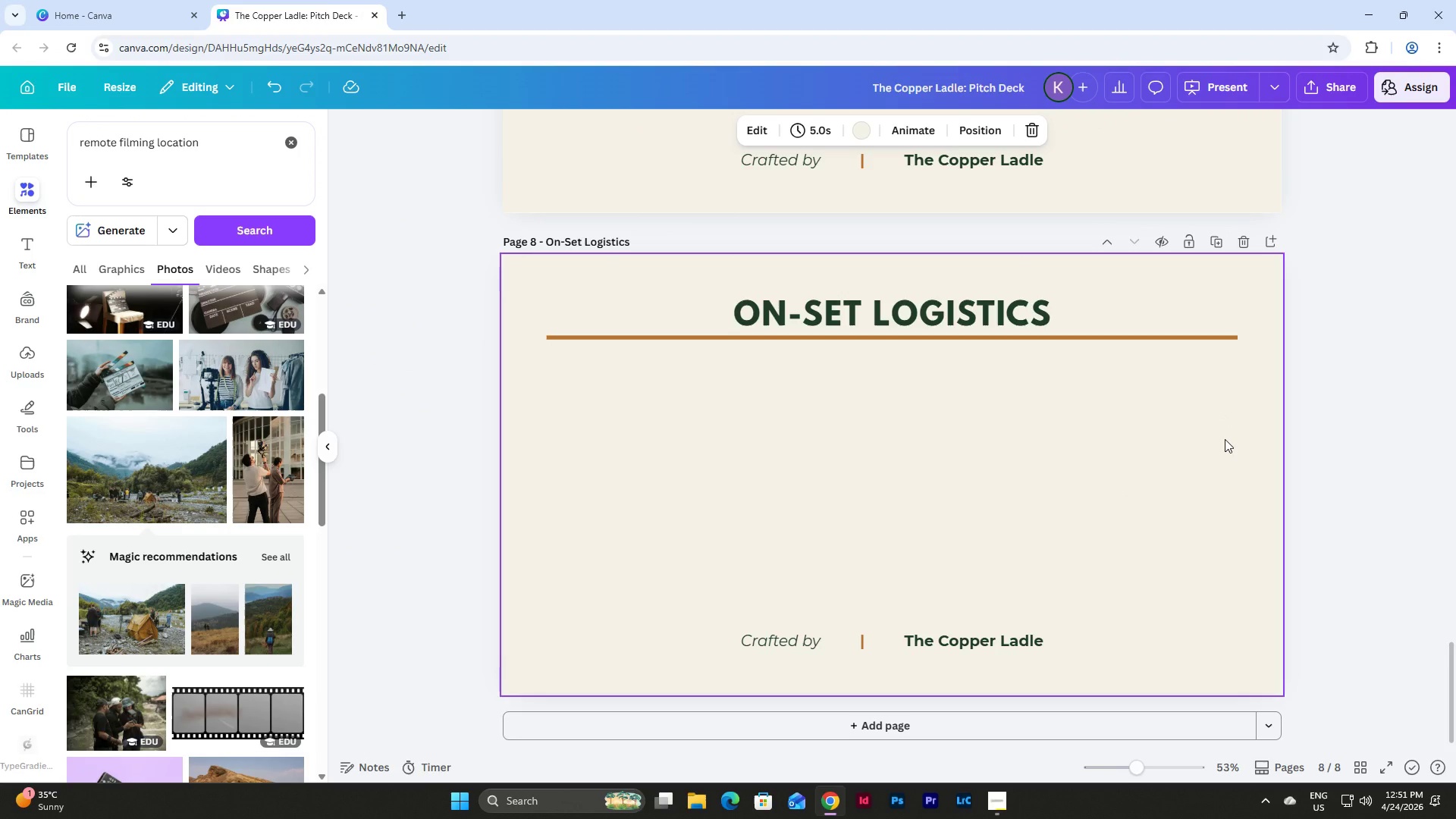 
left_click_drag(start_coordinate=[548, 240], to_coordinate=[686, 245])
 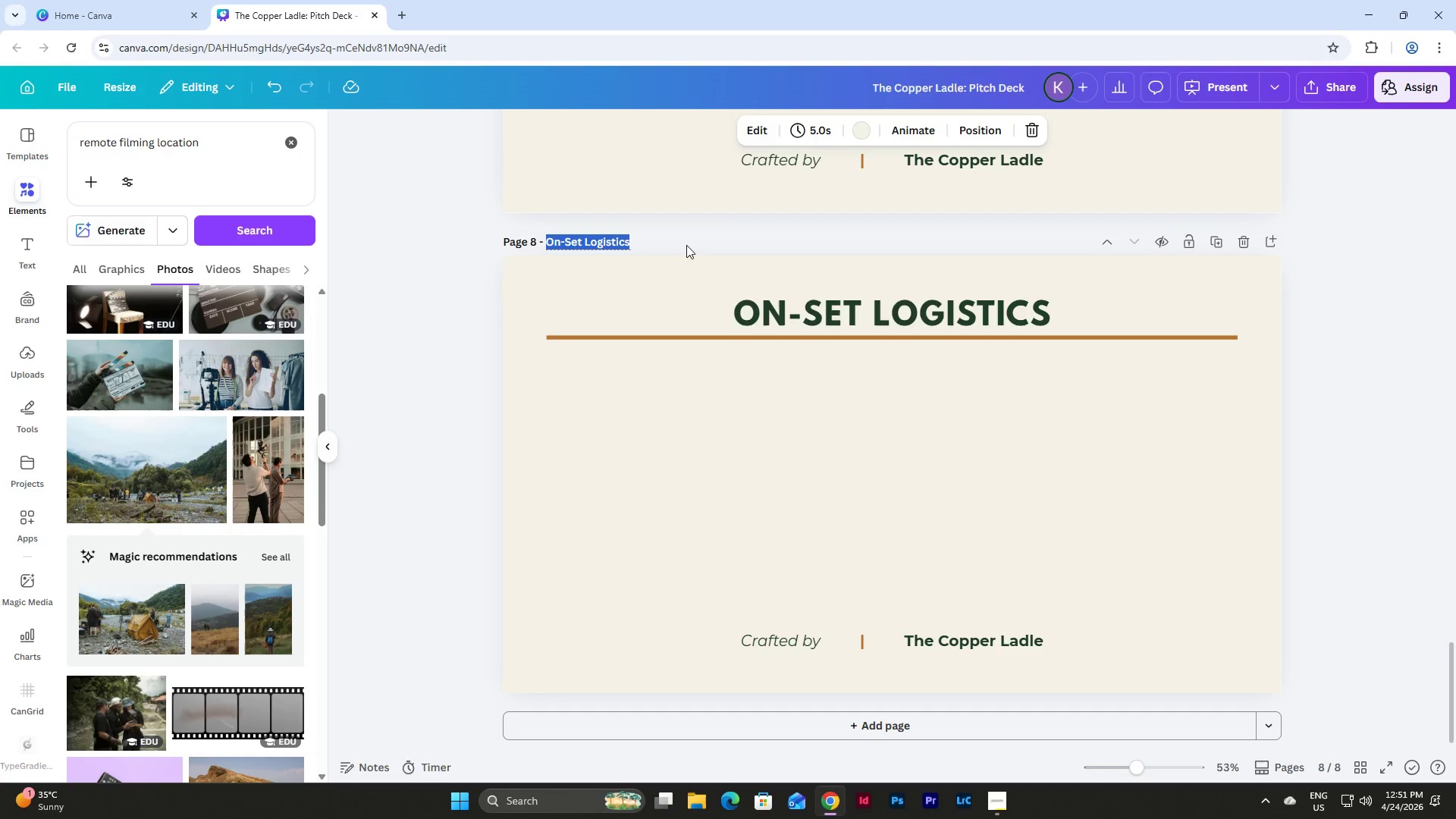 
type(Remote Lc)
key(Backspace)
type(ocation Capability)
 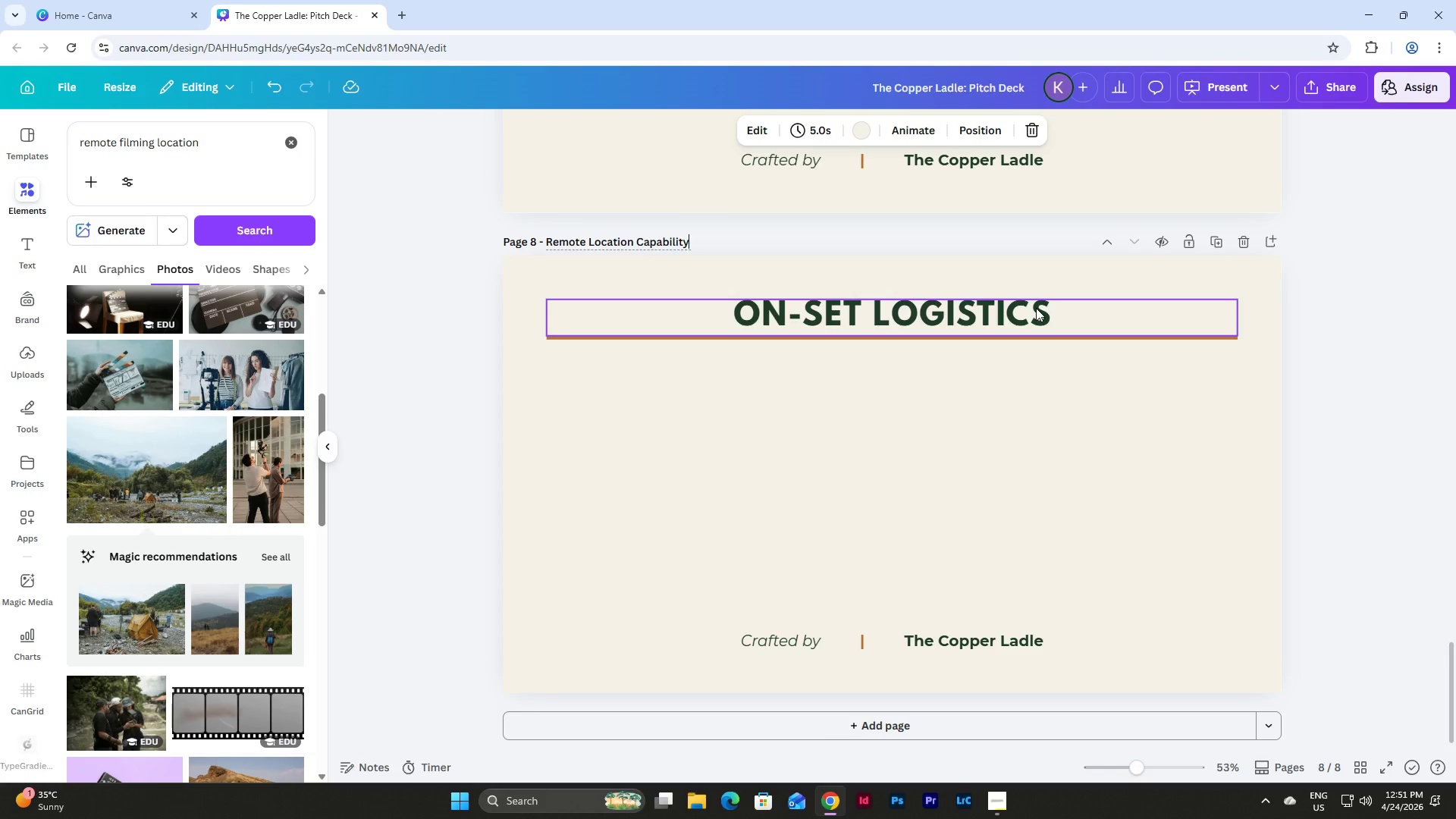 
double_click([1036, 308])
 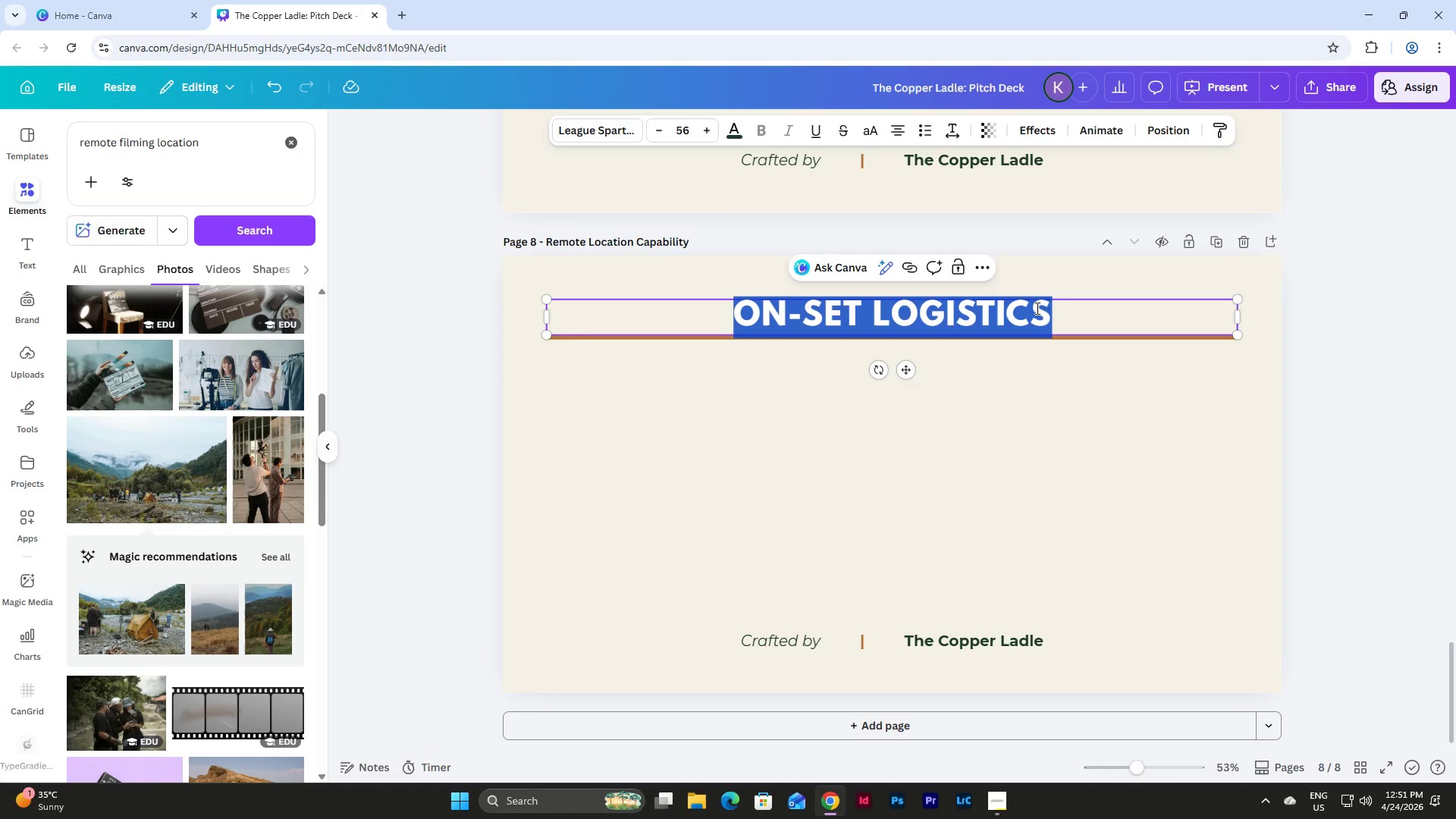 
type(REMOTE LOCATION CAPABILITY)
 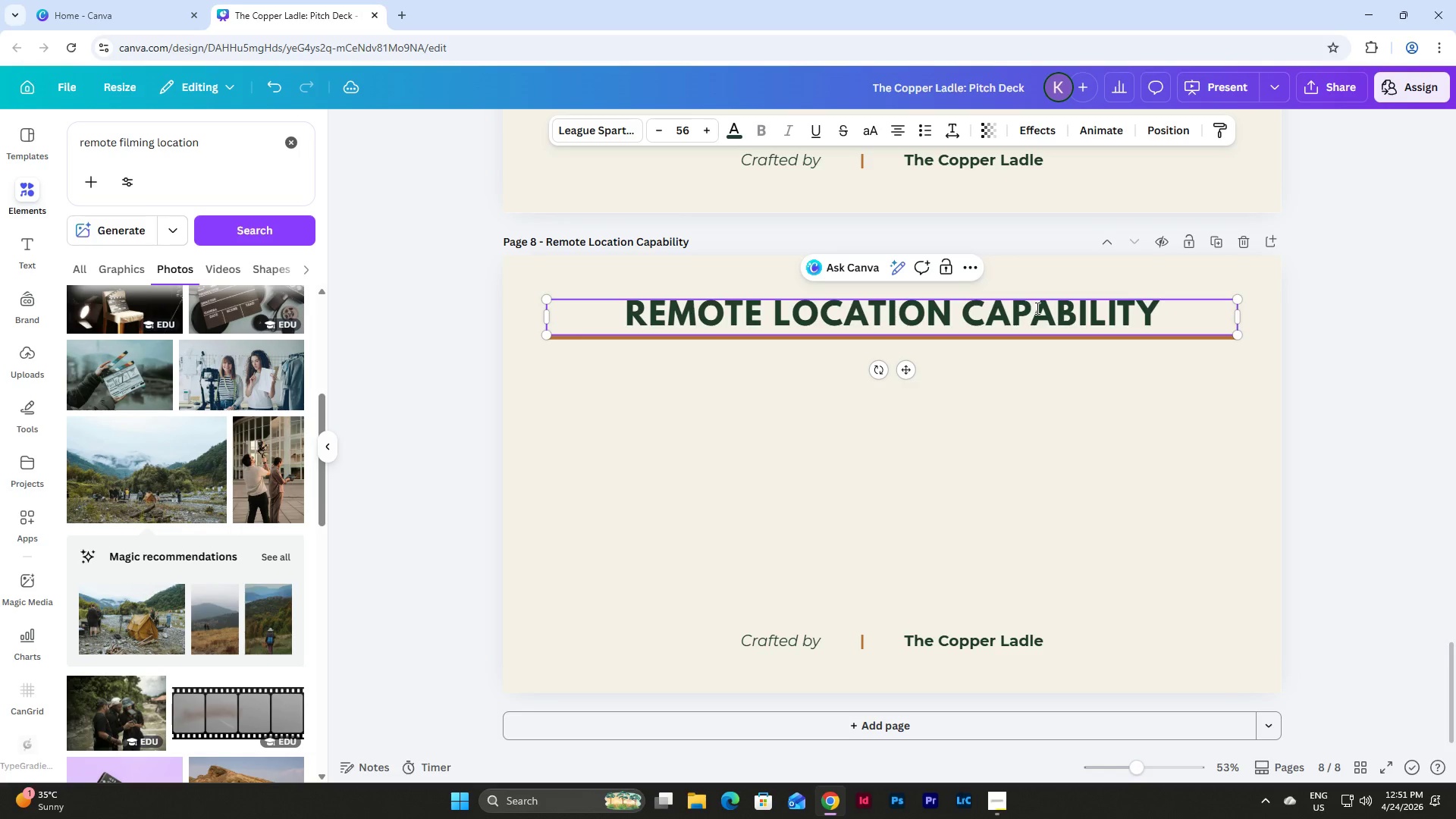 
left_click([997, 800])